 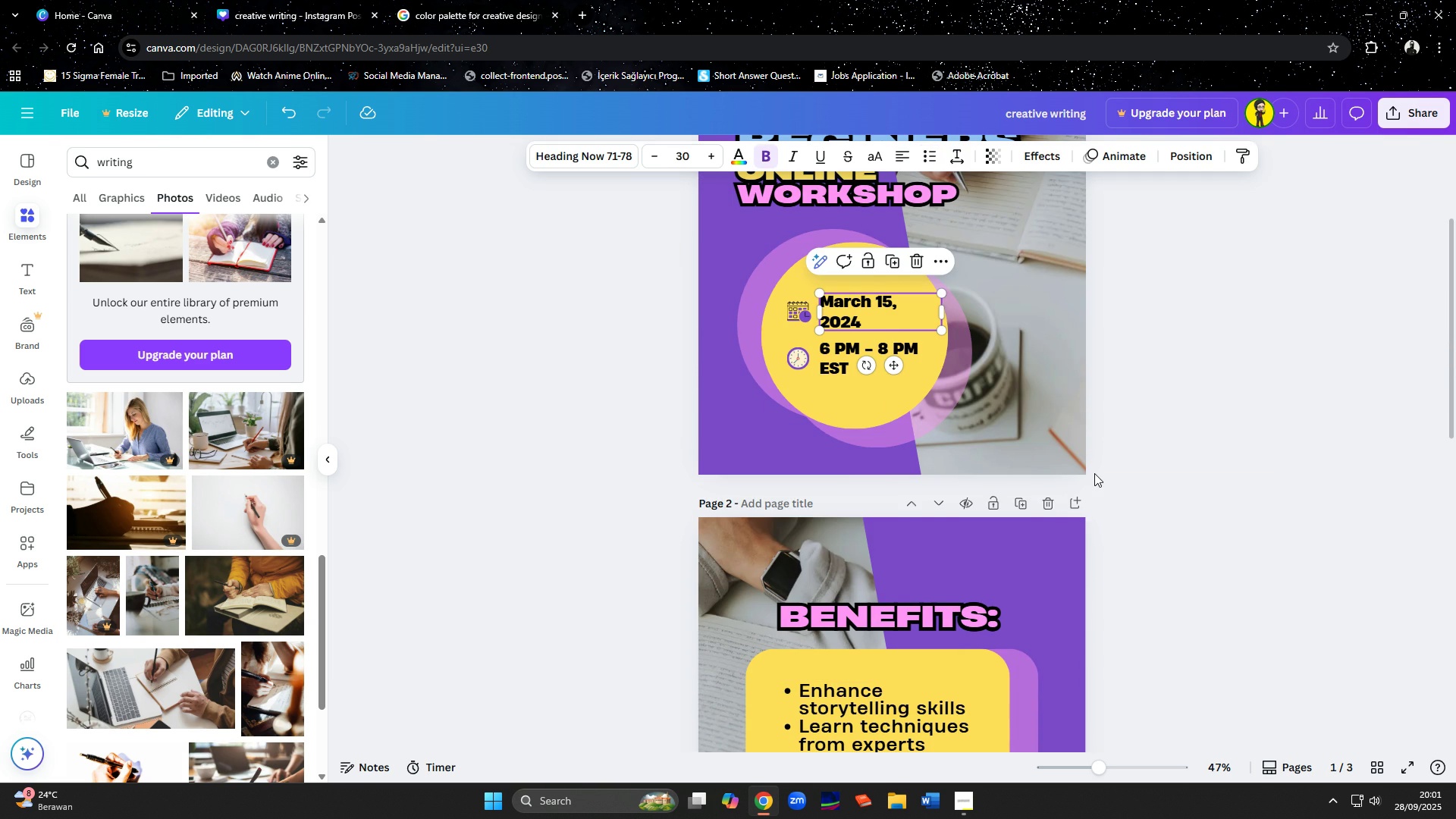 
scroll: coordinate [914, 581], scroll_direction: down, amount: 12.0
 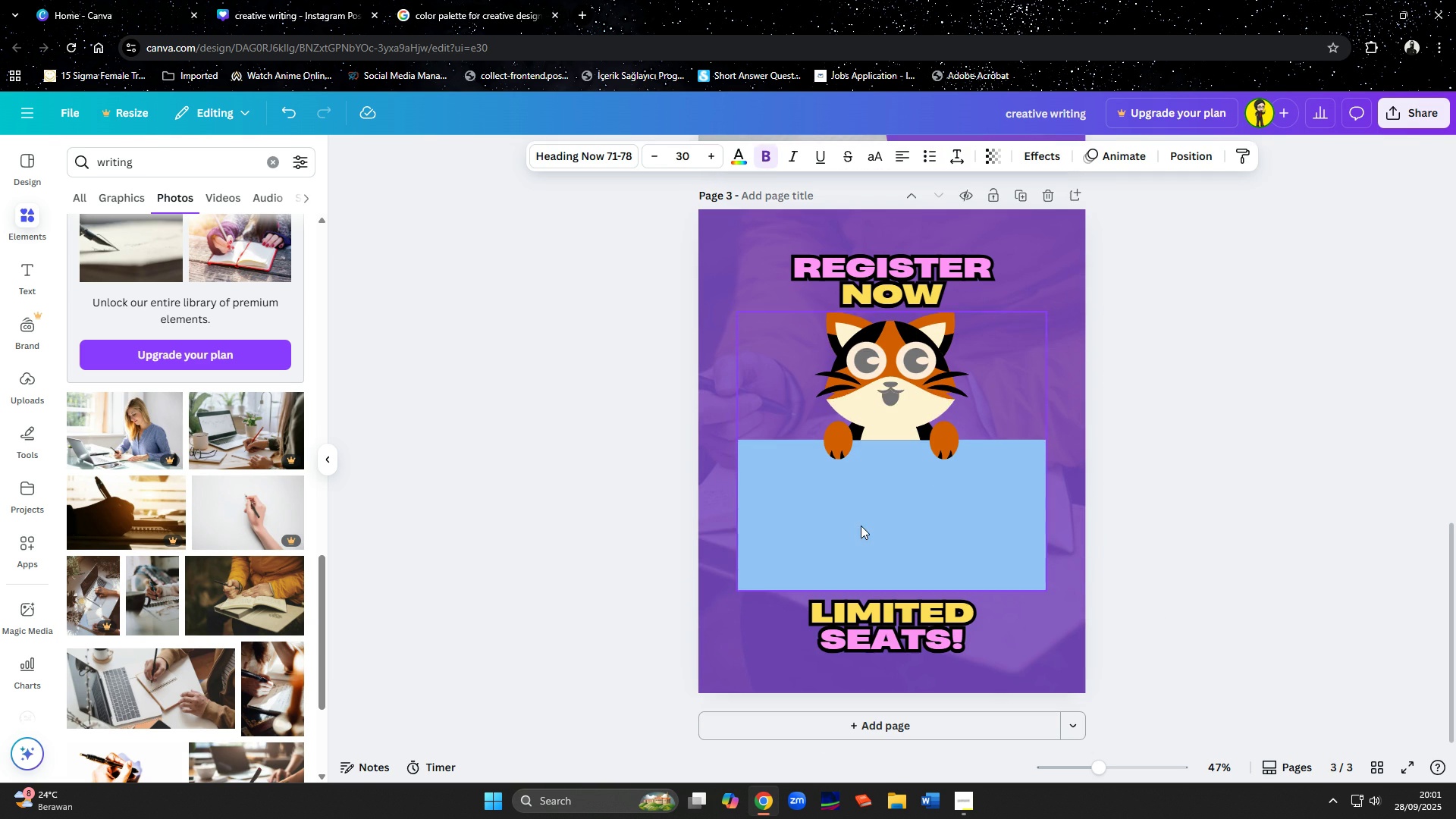 
left_click([861, 526])
 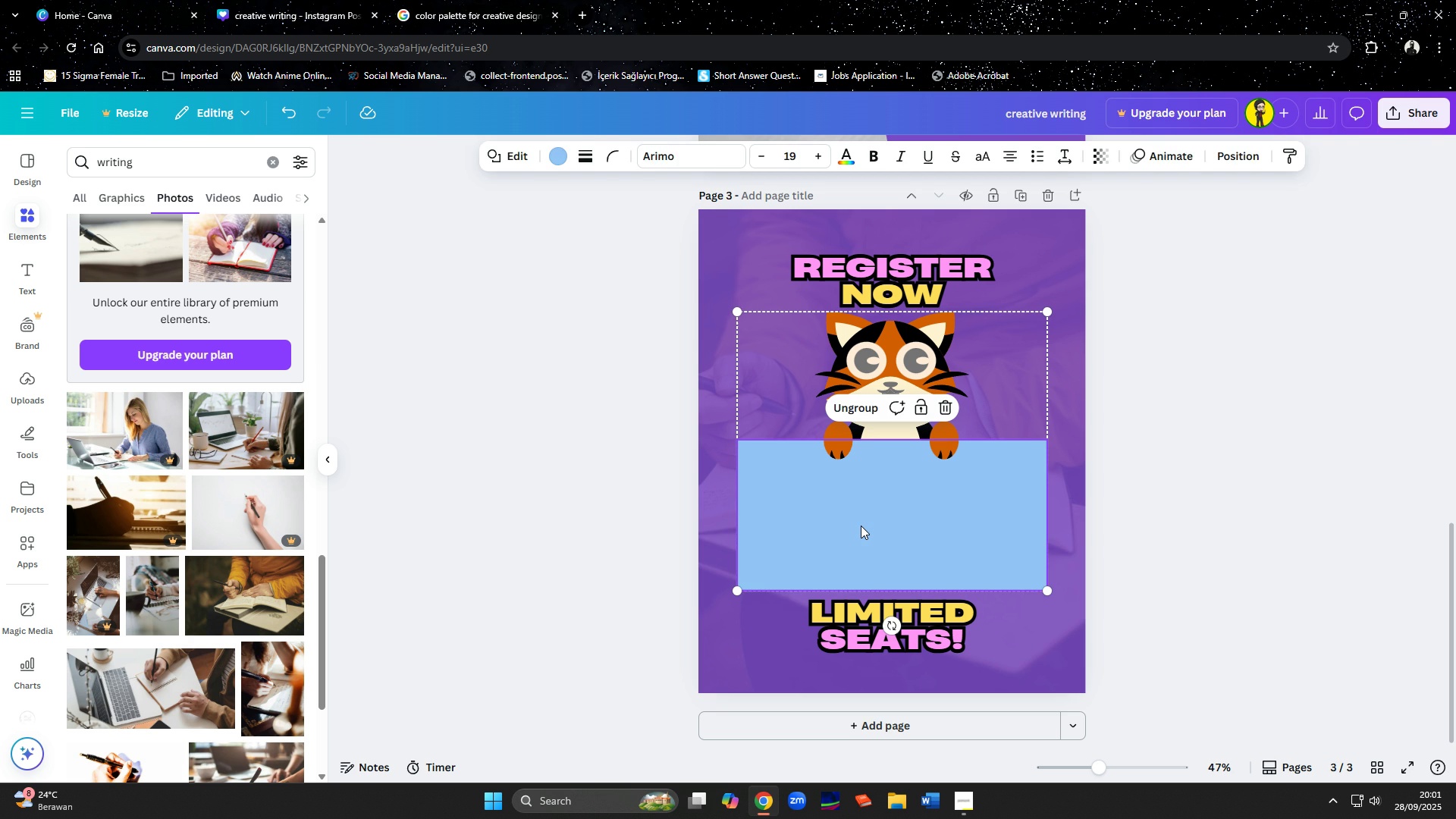 
key(Control+ControlLeft)
 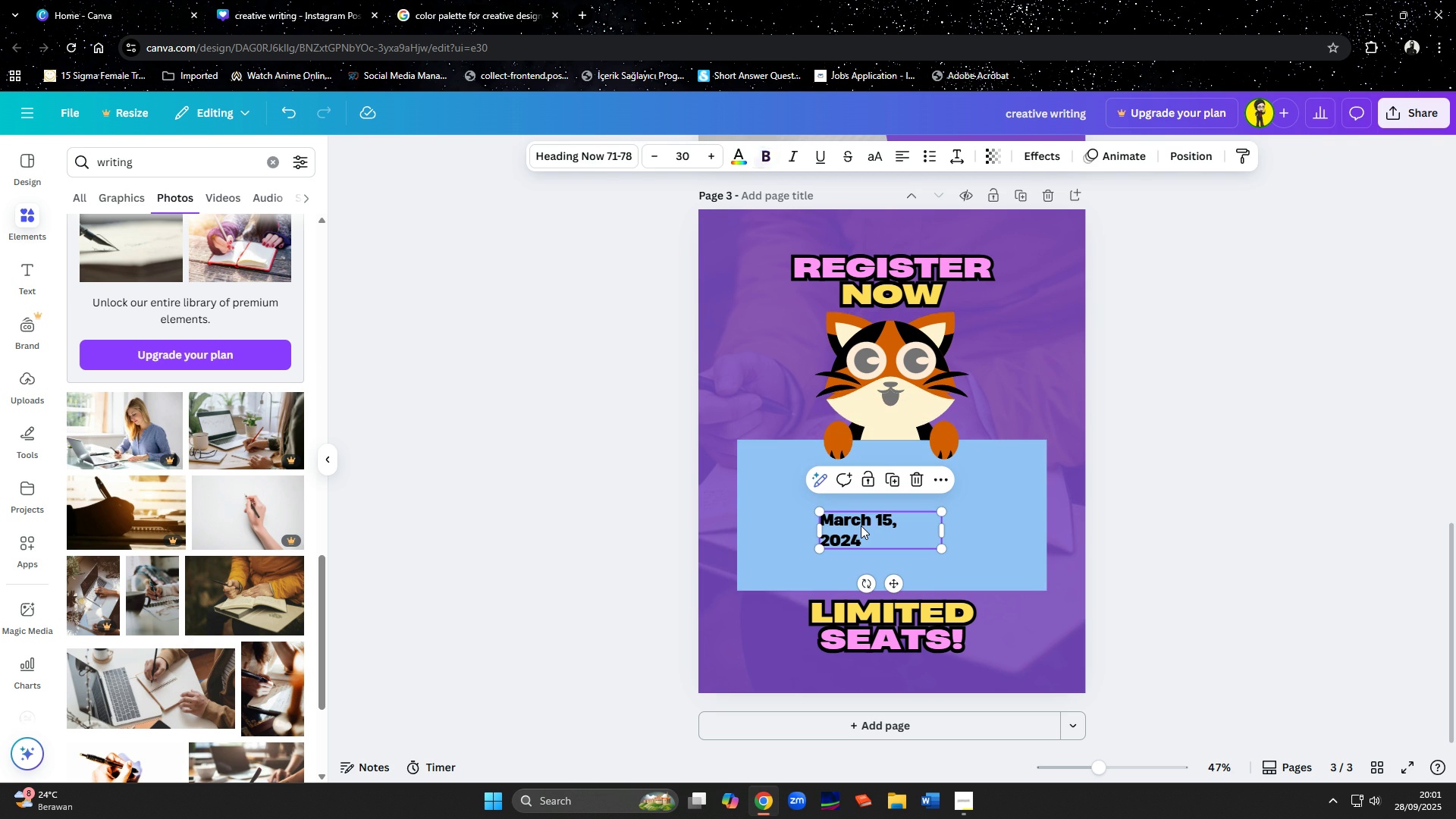 
key(Control+V)
 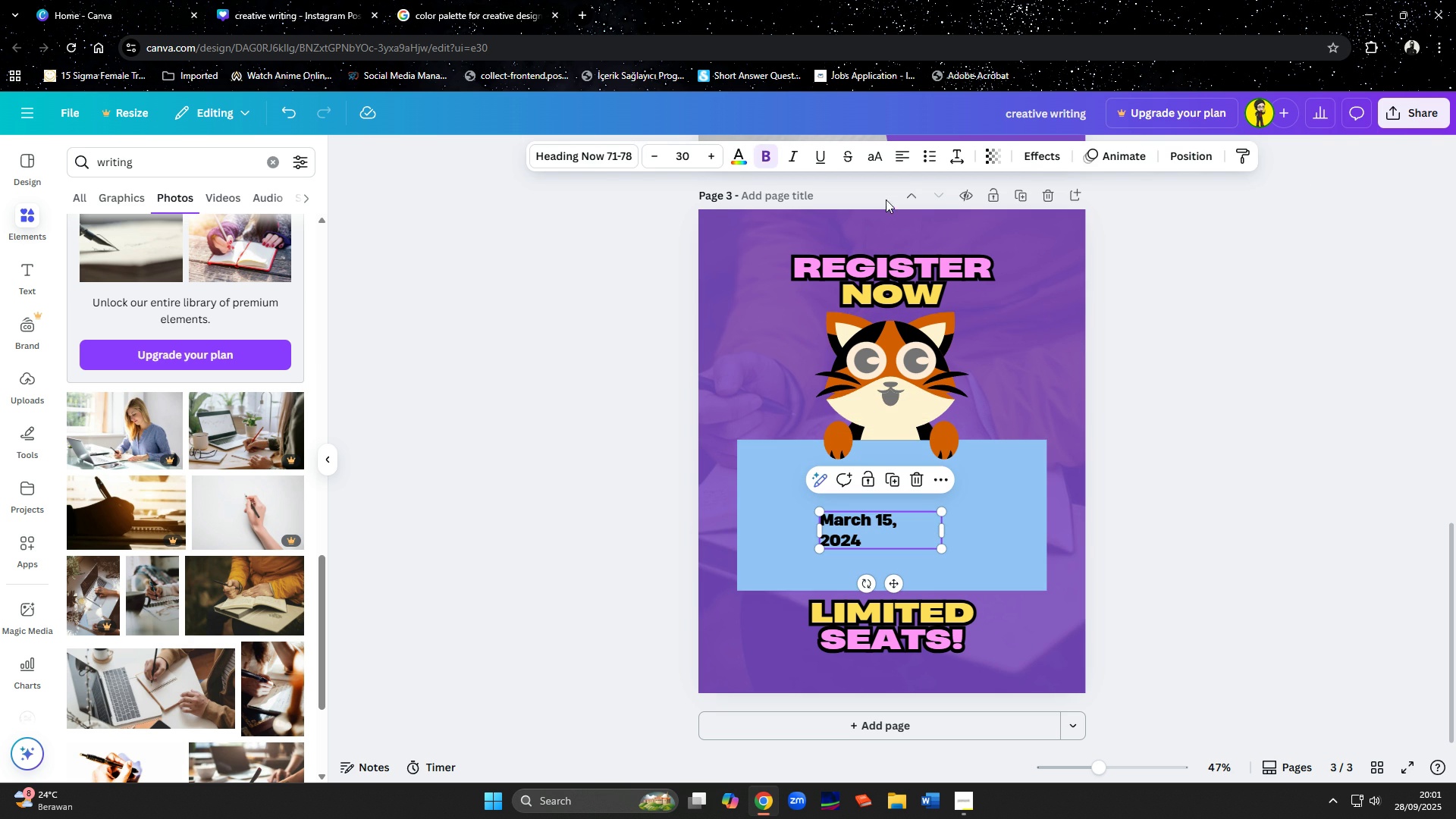 
left_click([902, 152])
 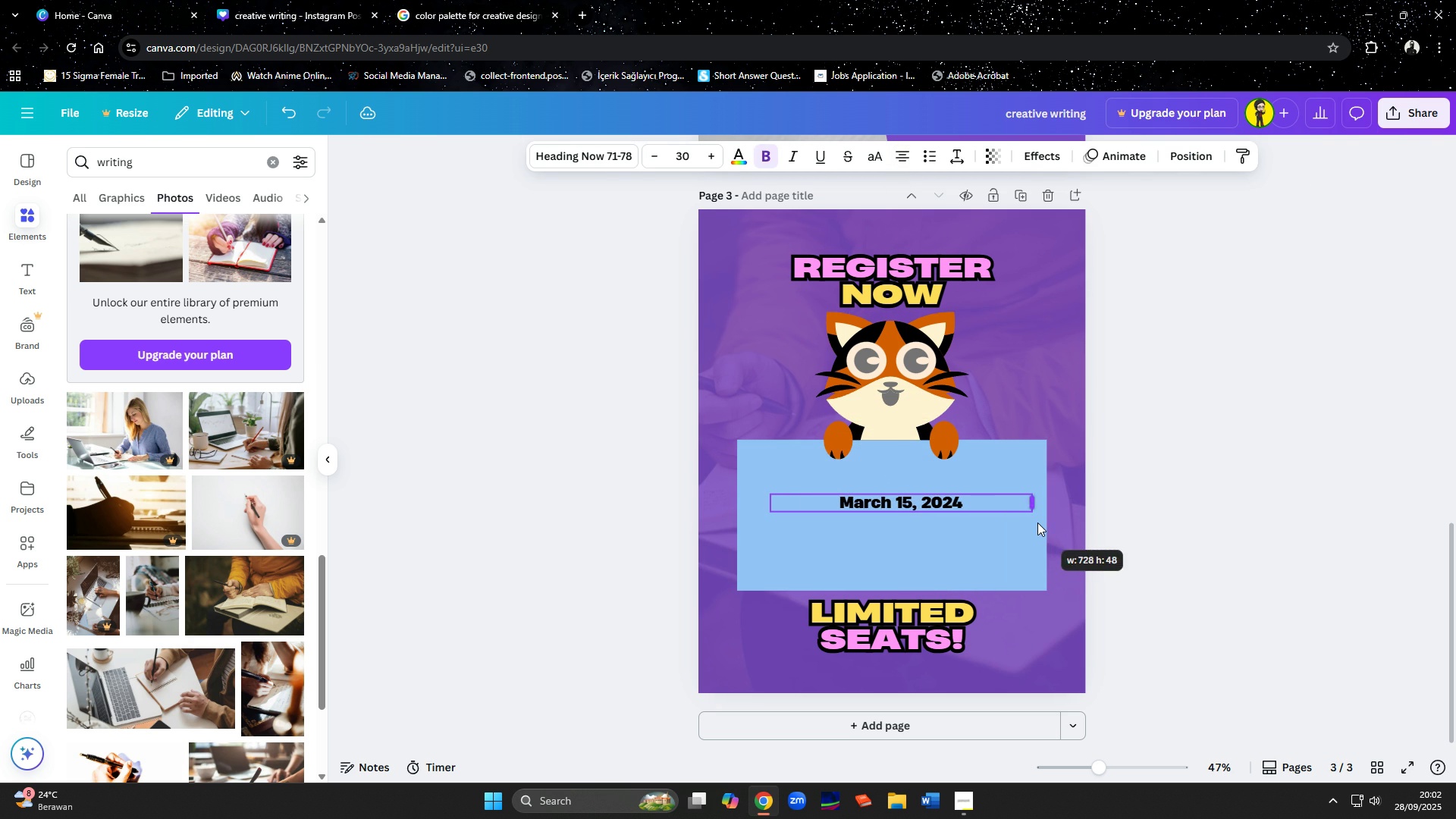 
left_click([1001, 507])
 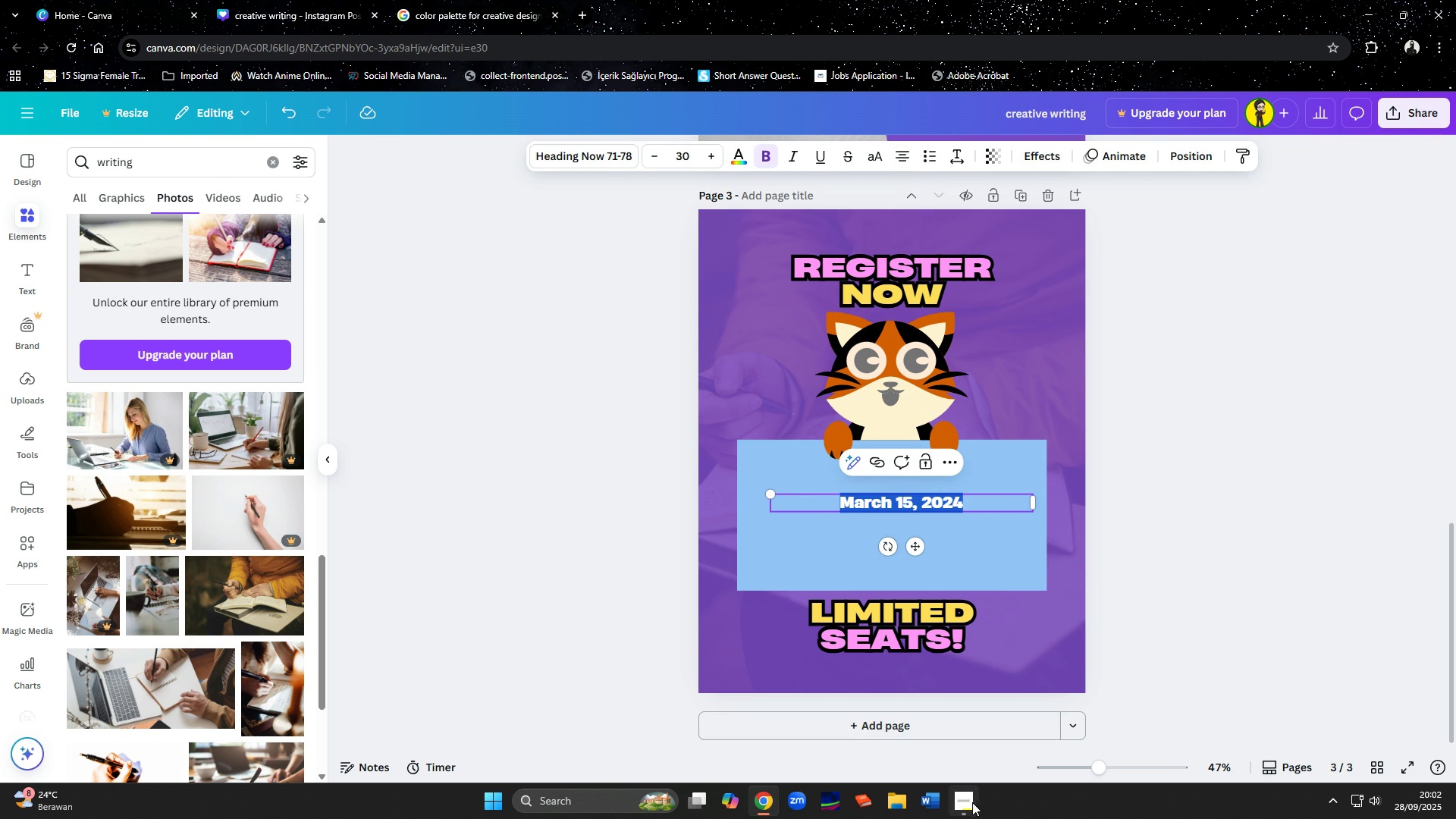 
left_click([971, 802])
 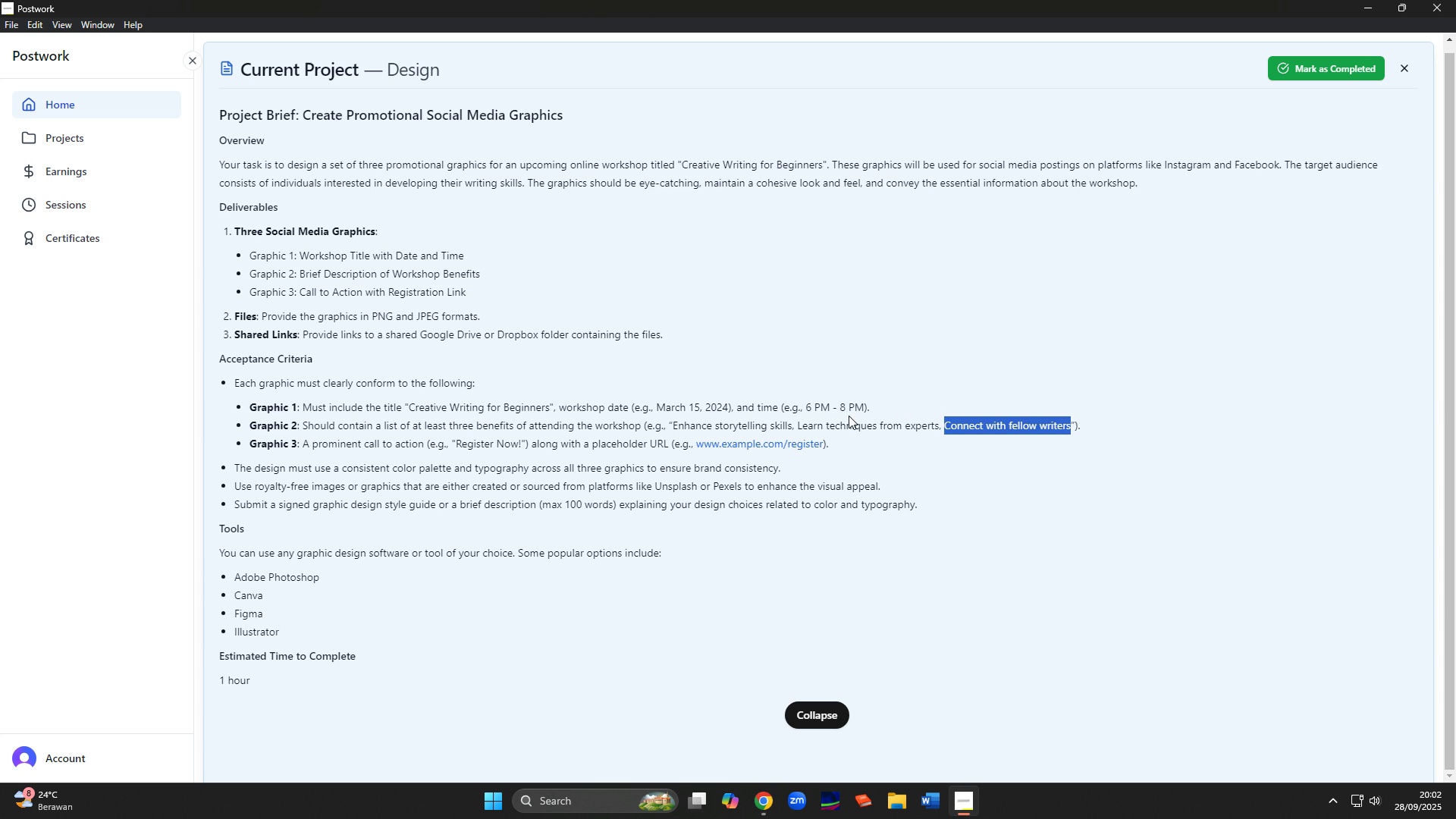 
wait(8.48)
 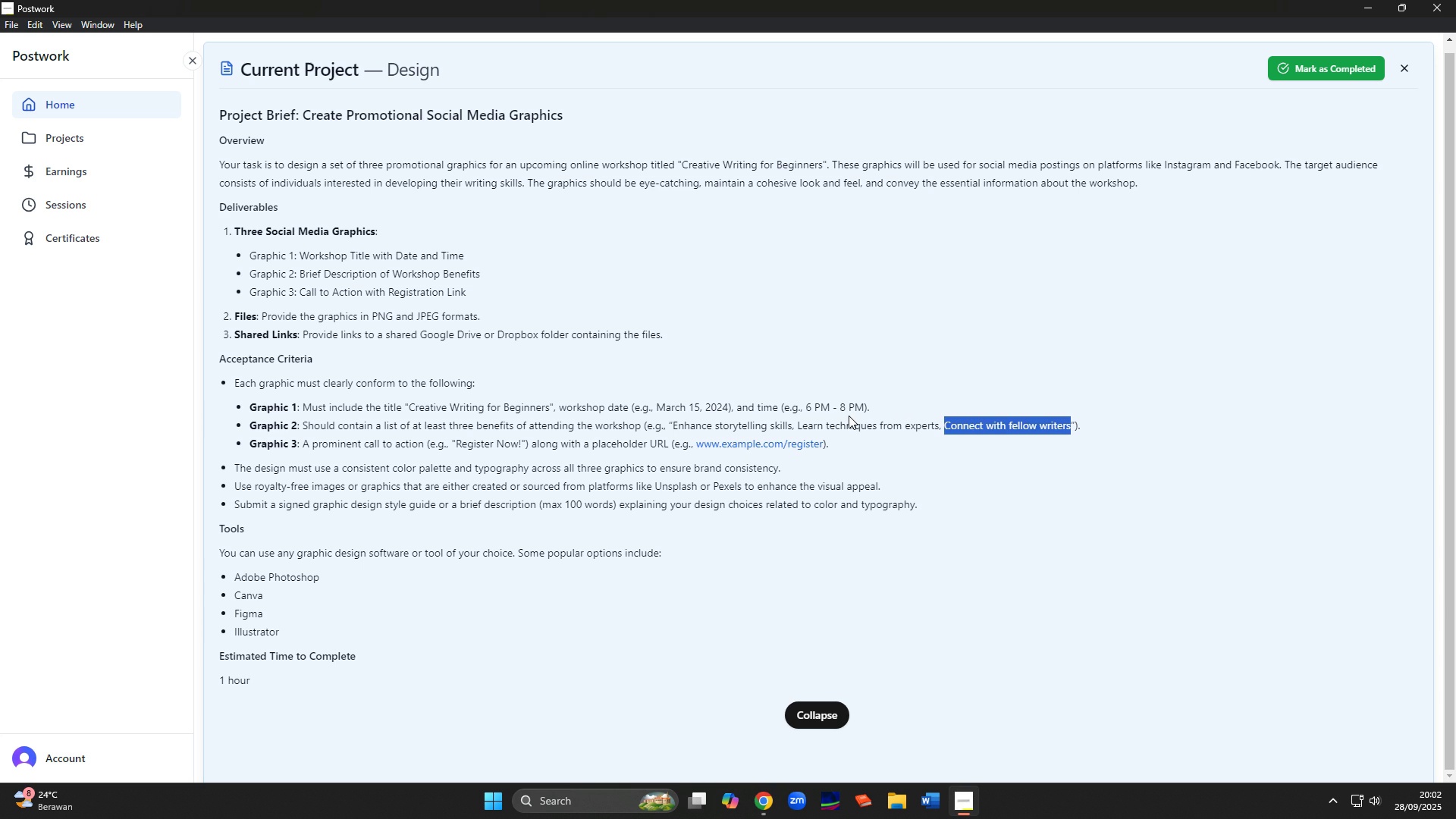 
left_click([756, 795])
 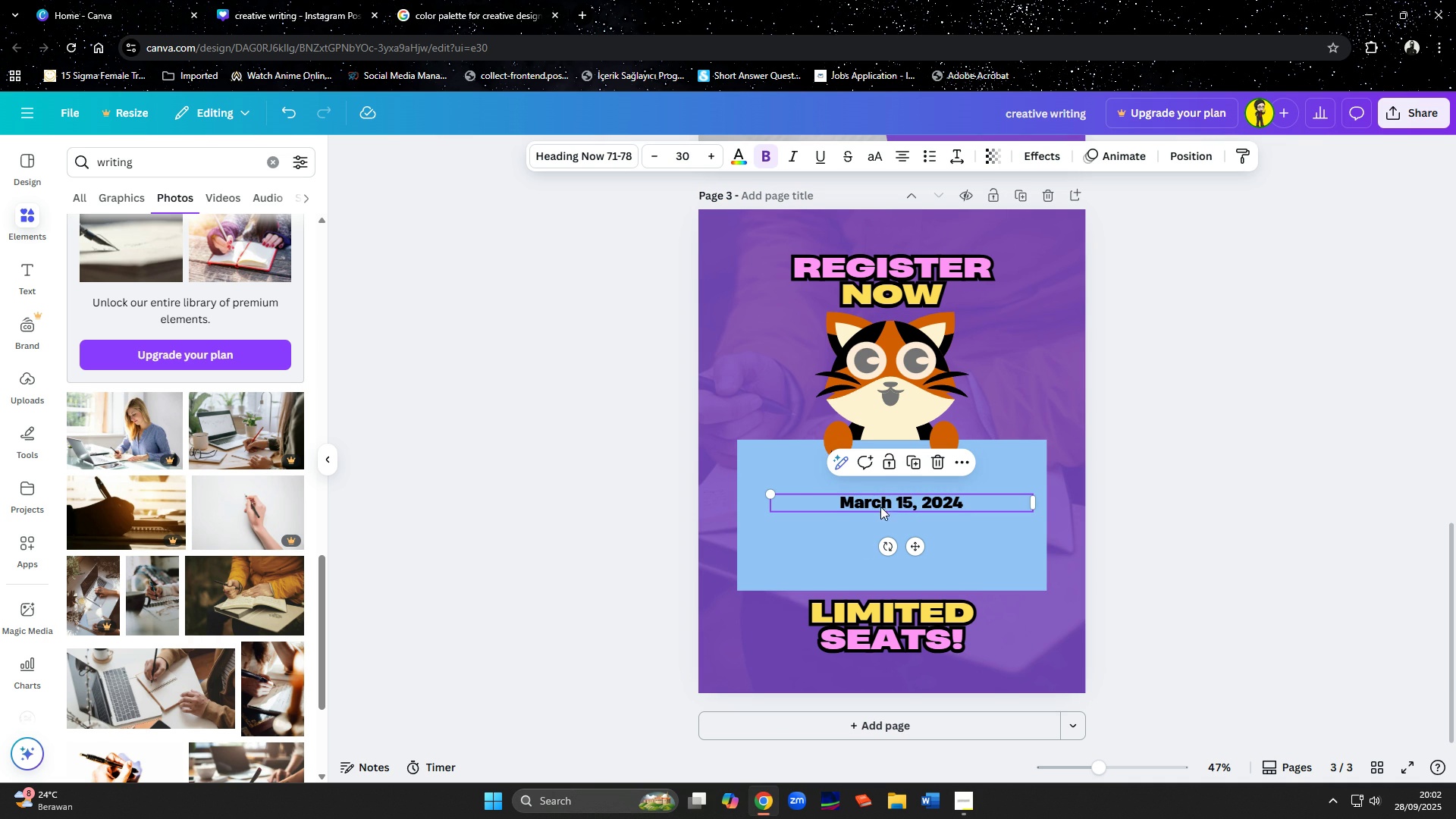 
left_click([883, 503])
 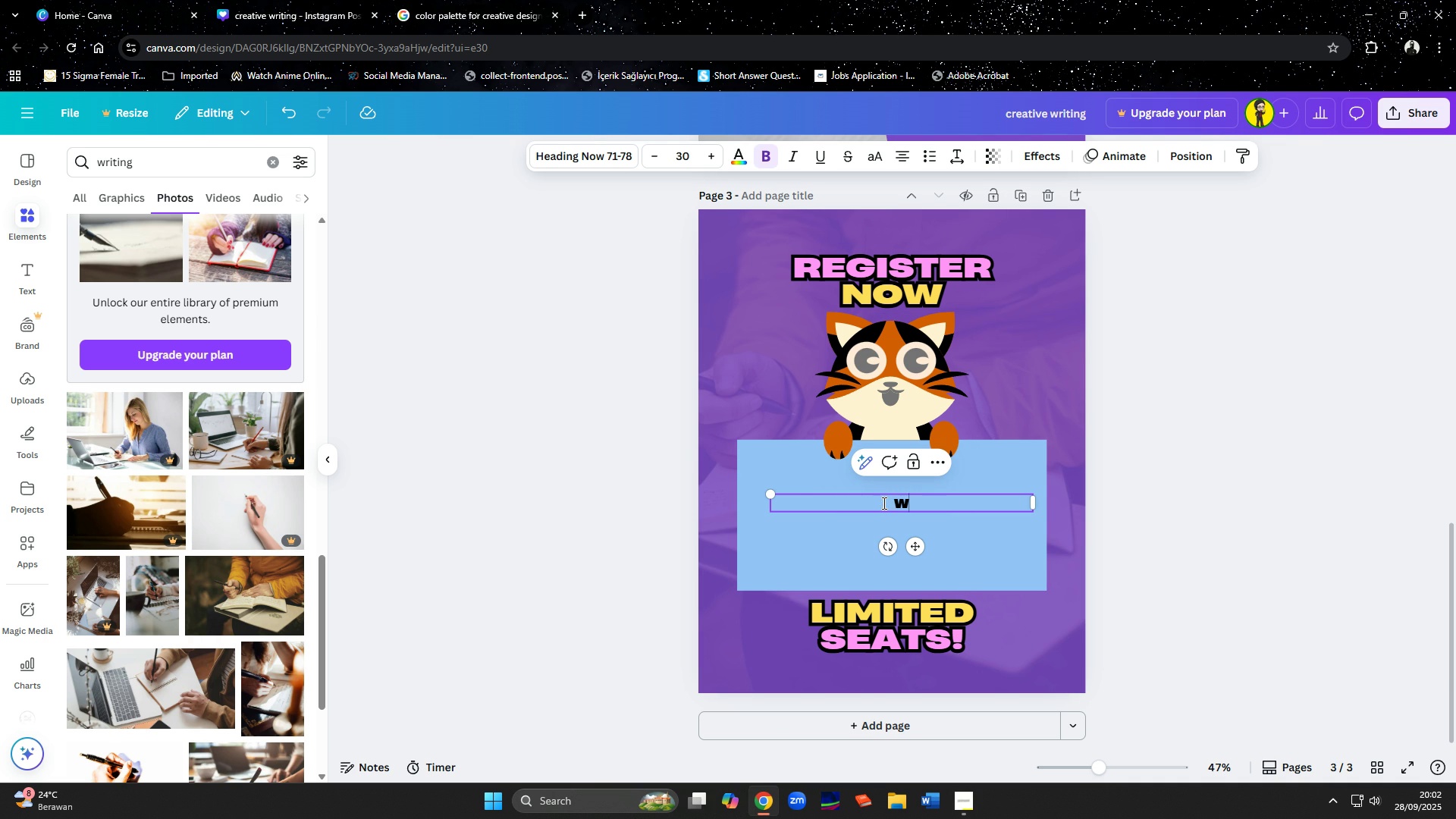 
type(www.)
 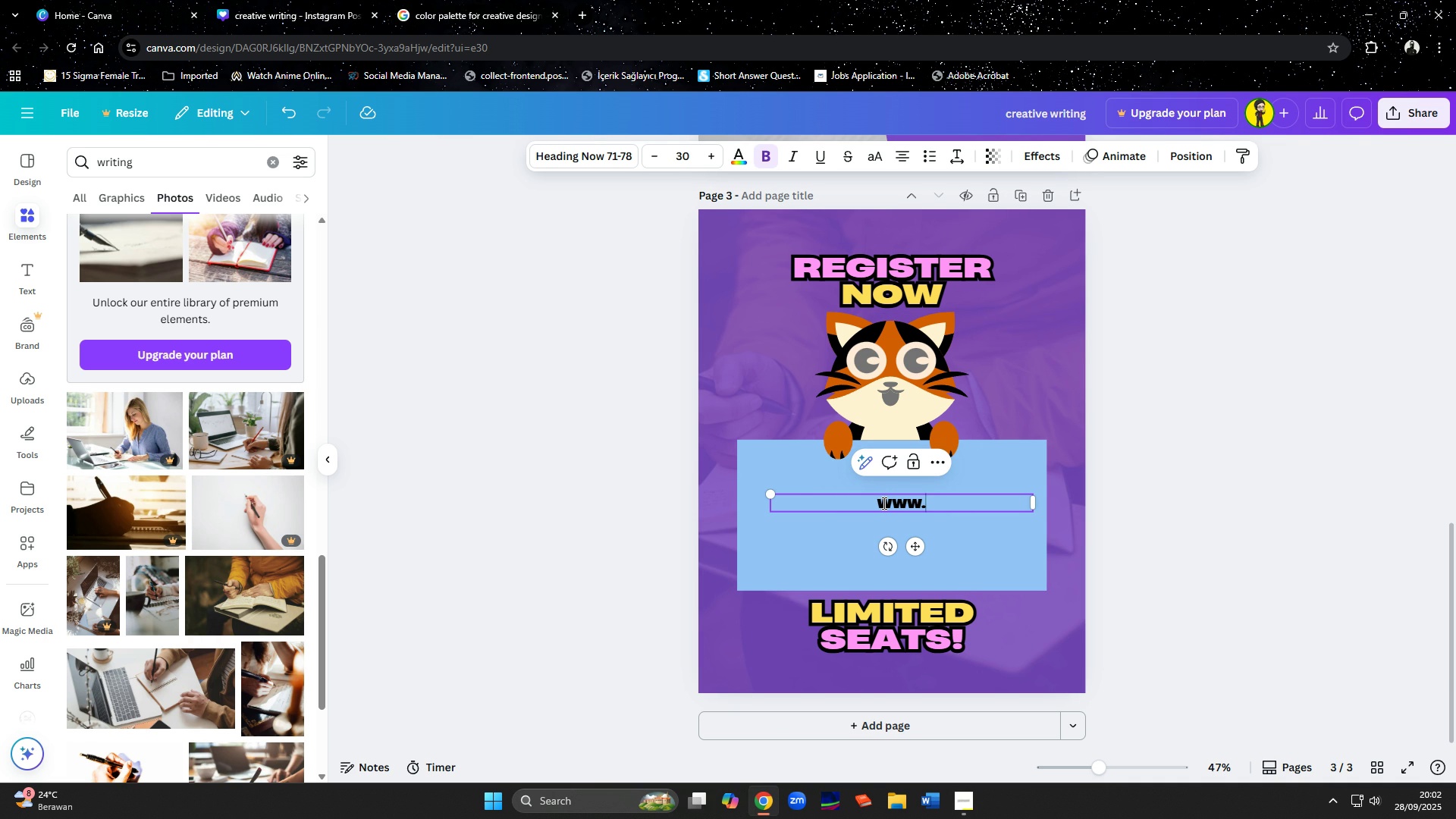 
type(creativewriting.id/register)
 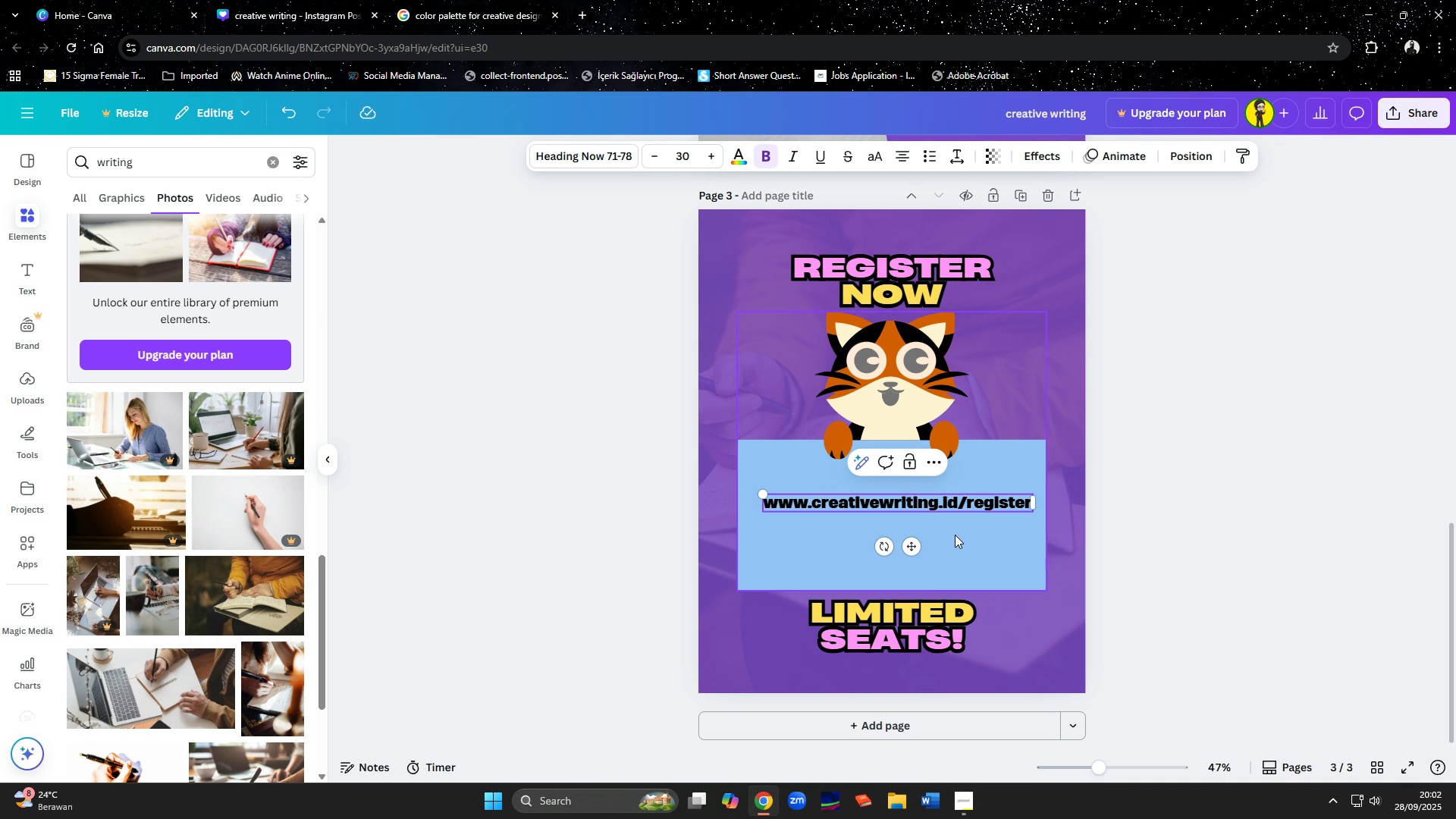 
wait(6.02)
 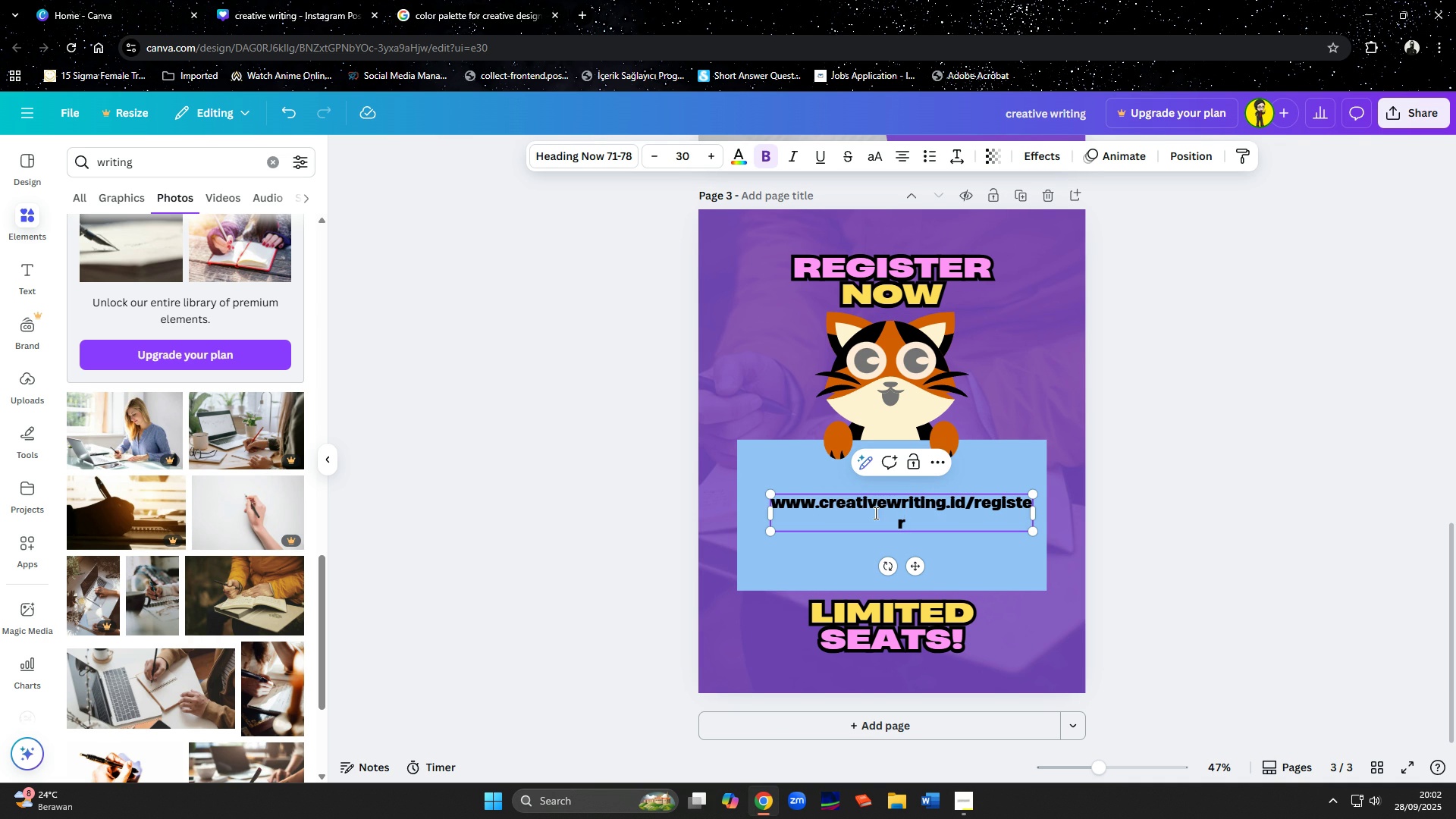 
left_click([935, 500])
 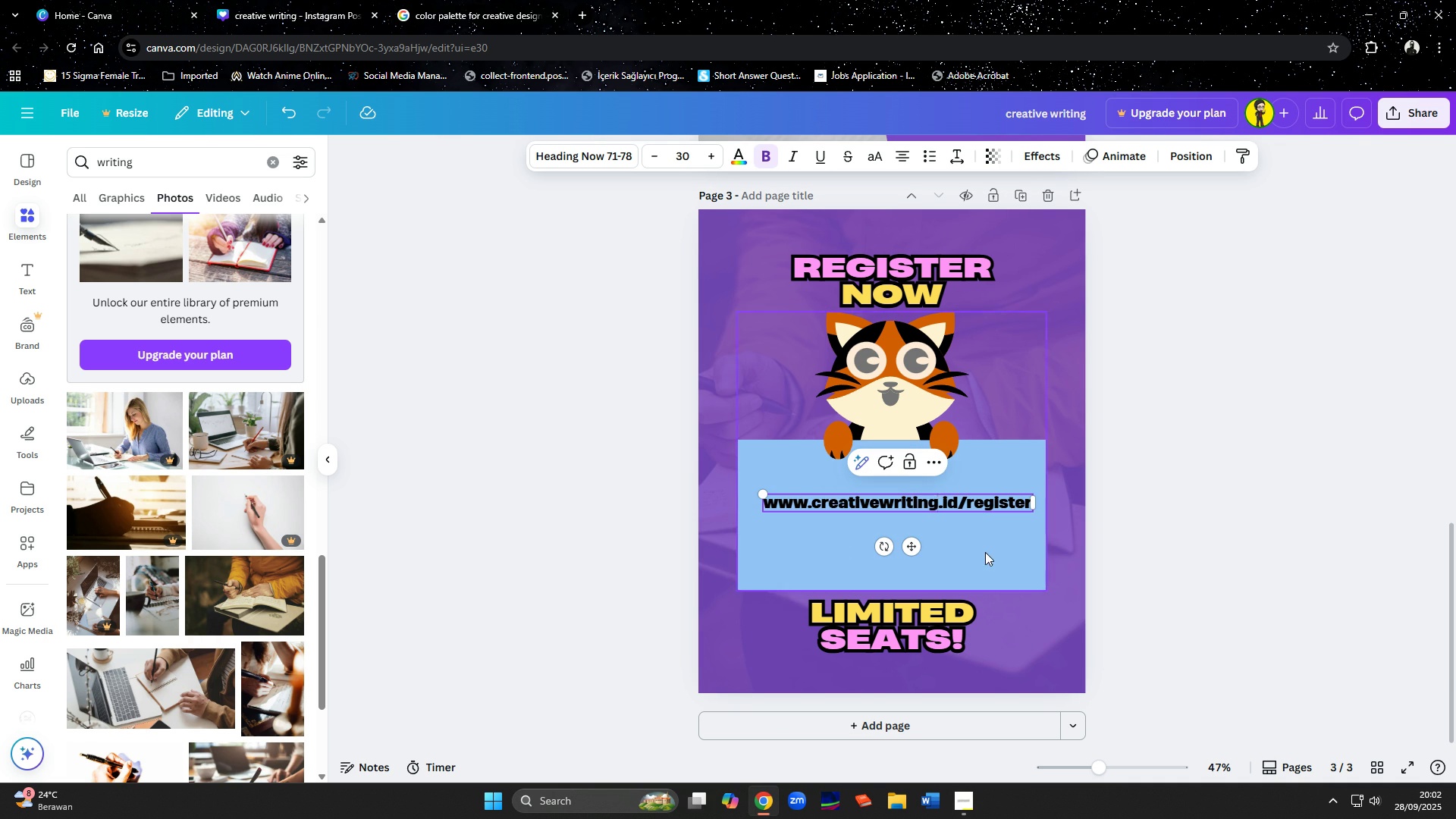 
left_click([985, 552])
 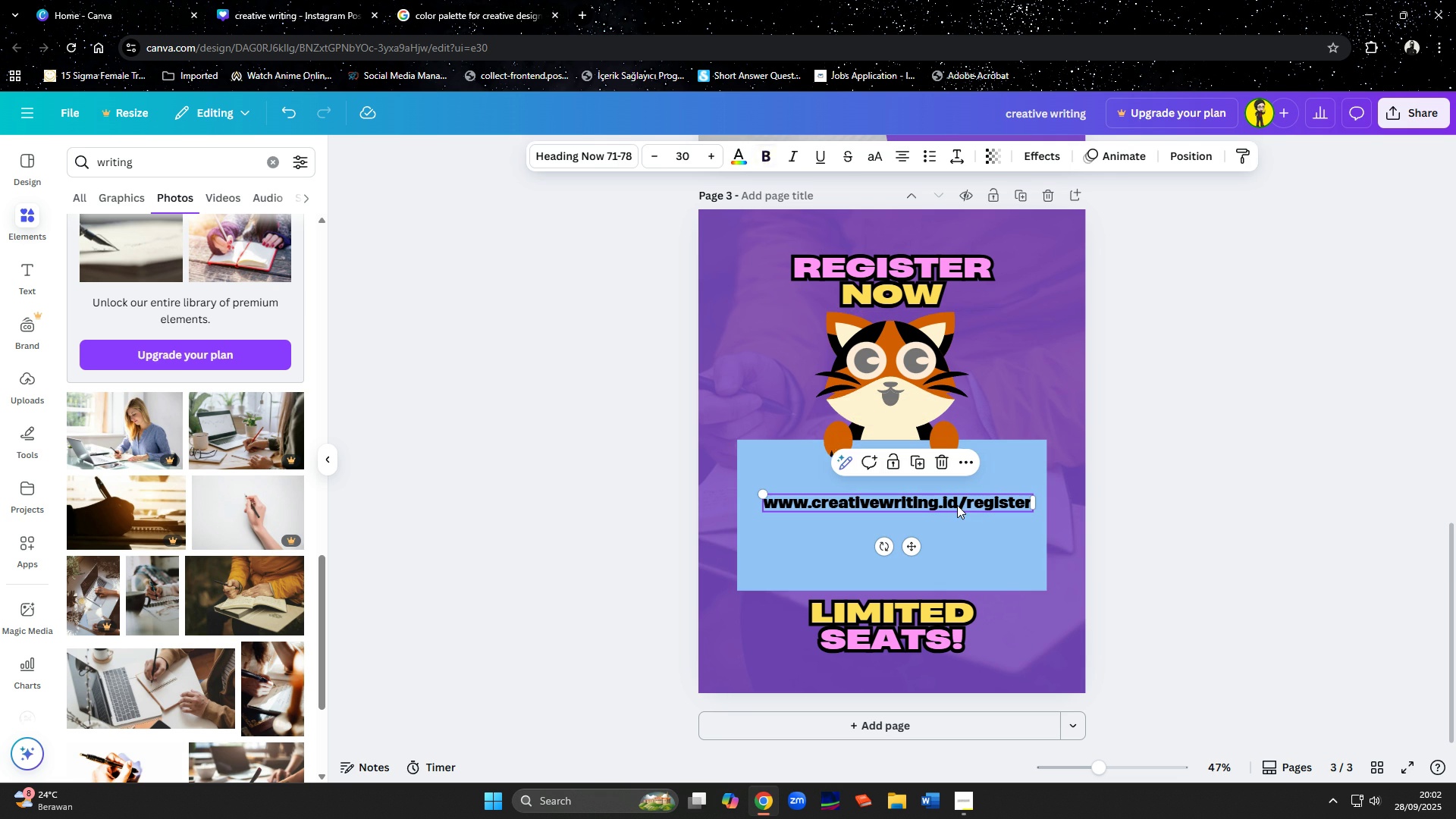 
left_click([957, 505])
 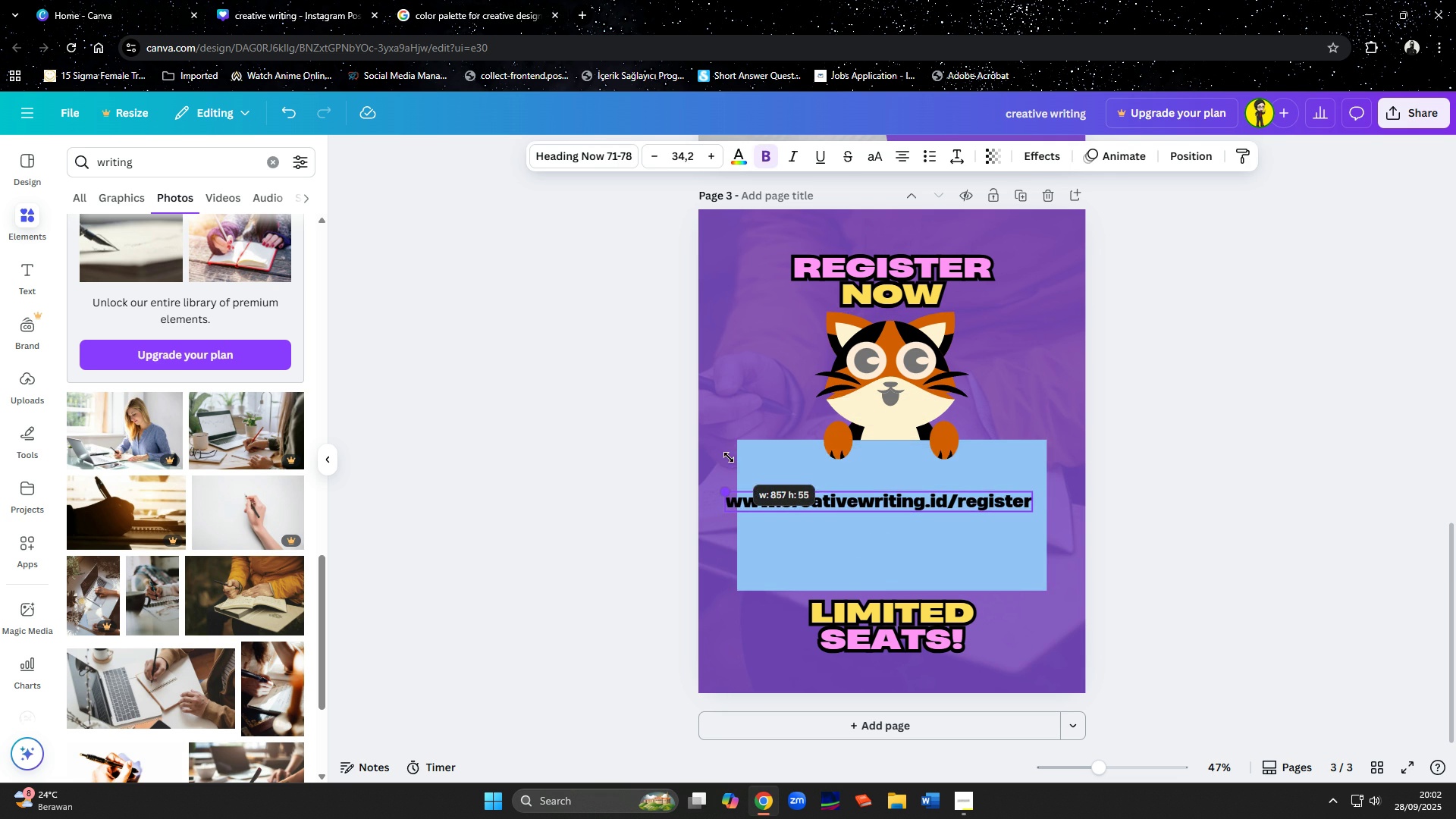 
left_click([934, 532])